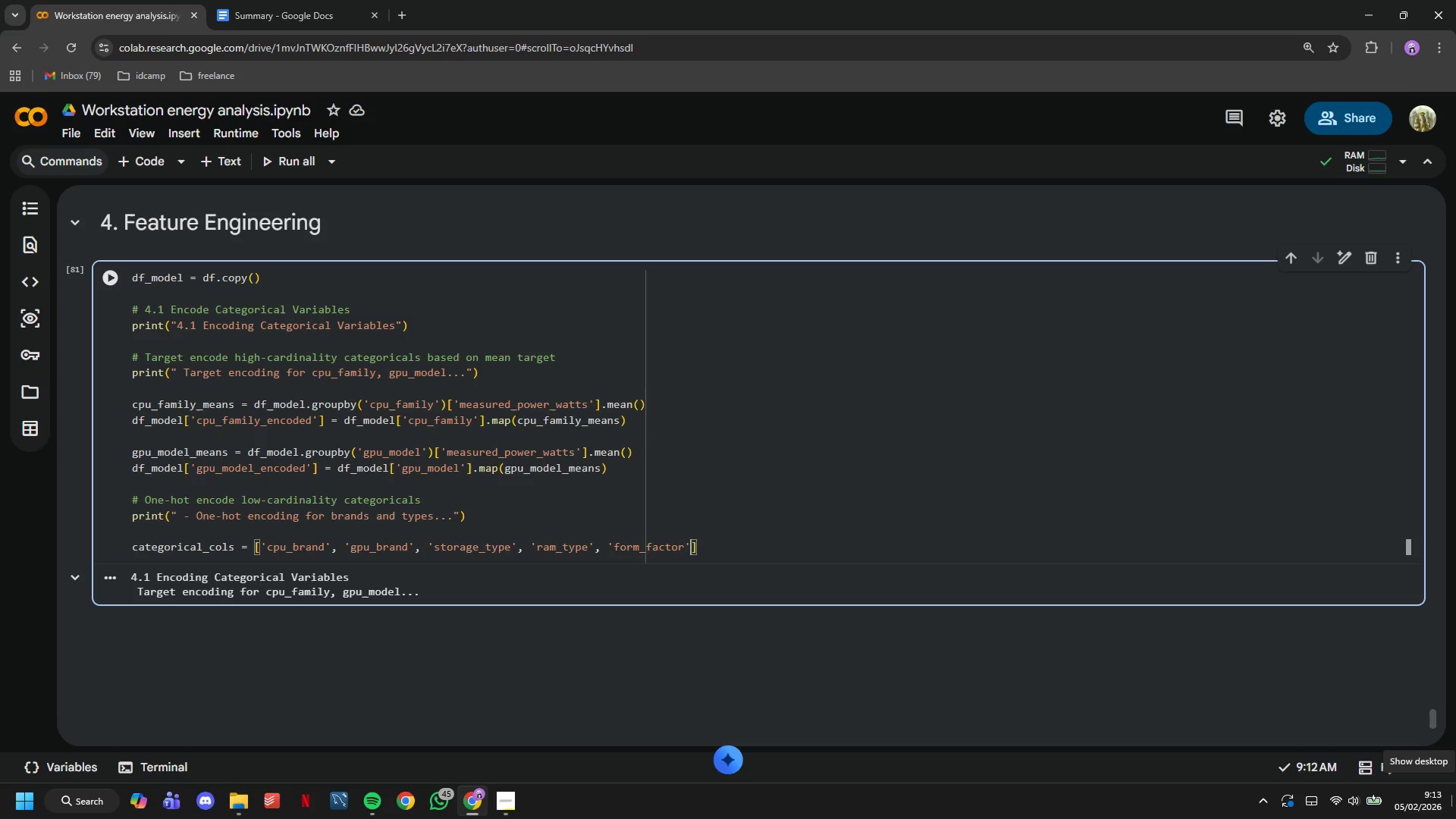 
type(, 'psu_efficiency)
 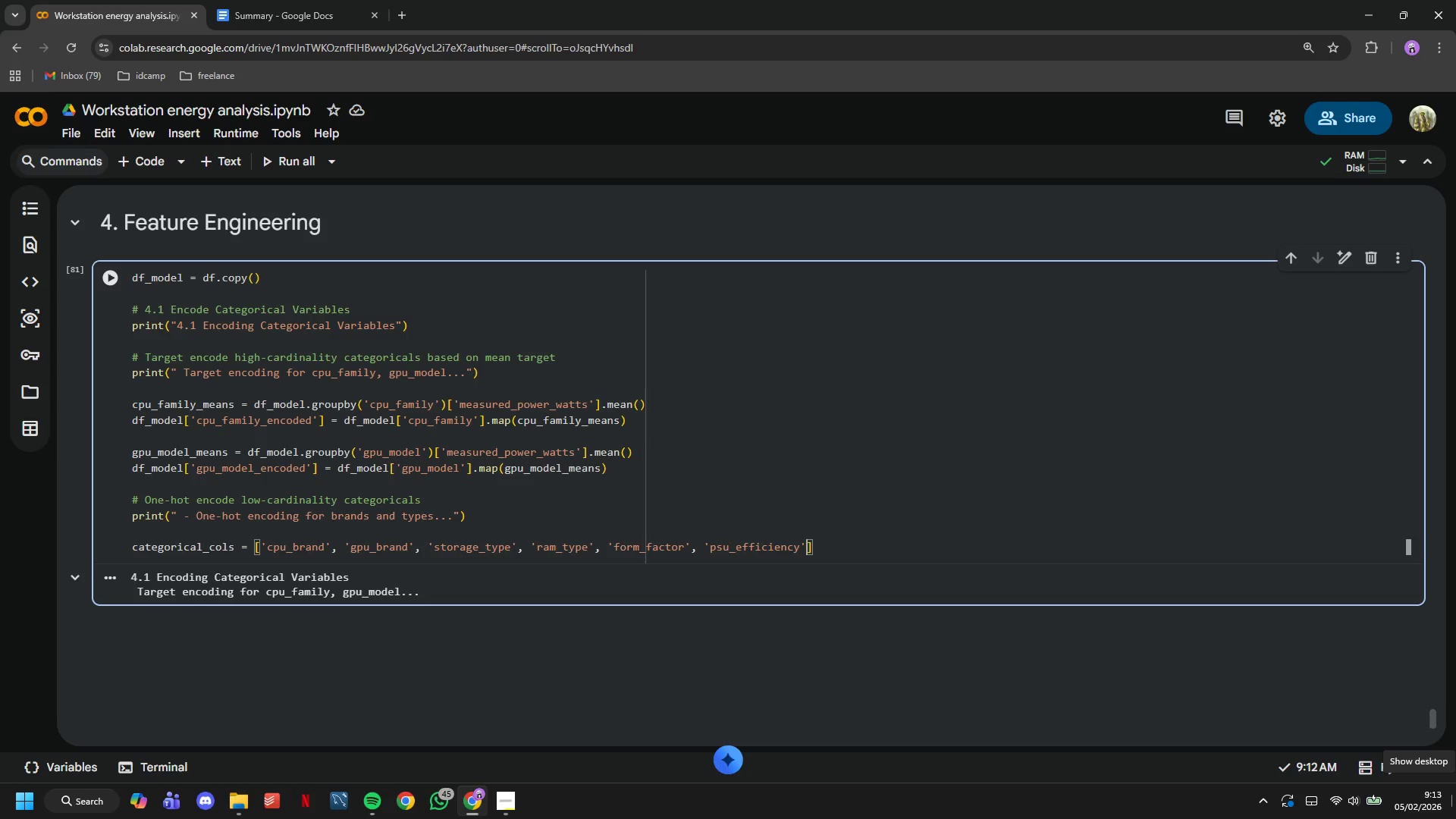 
 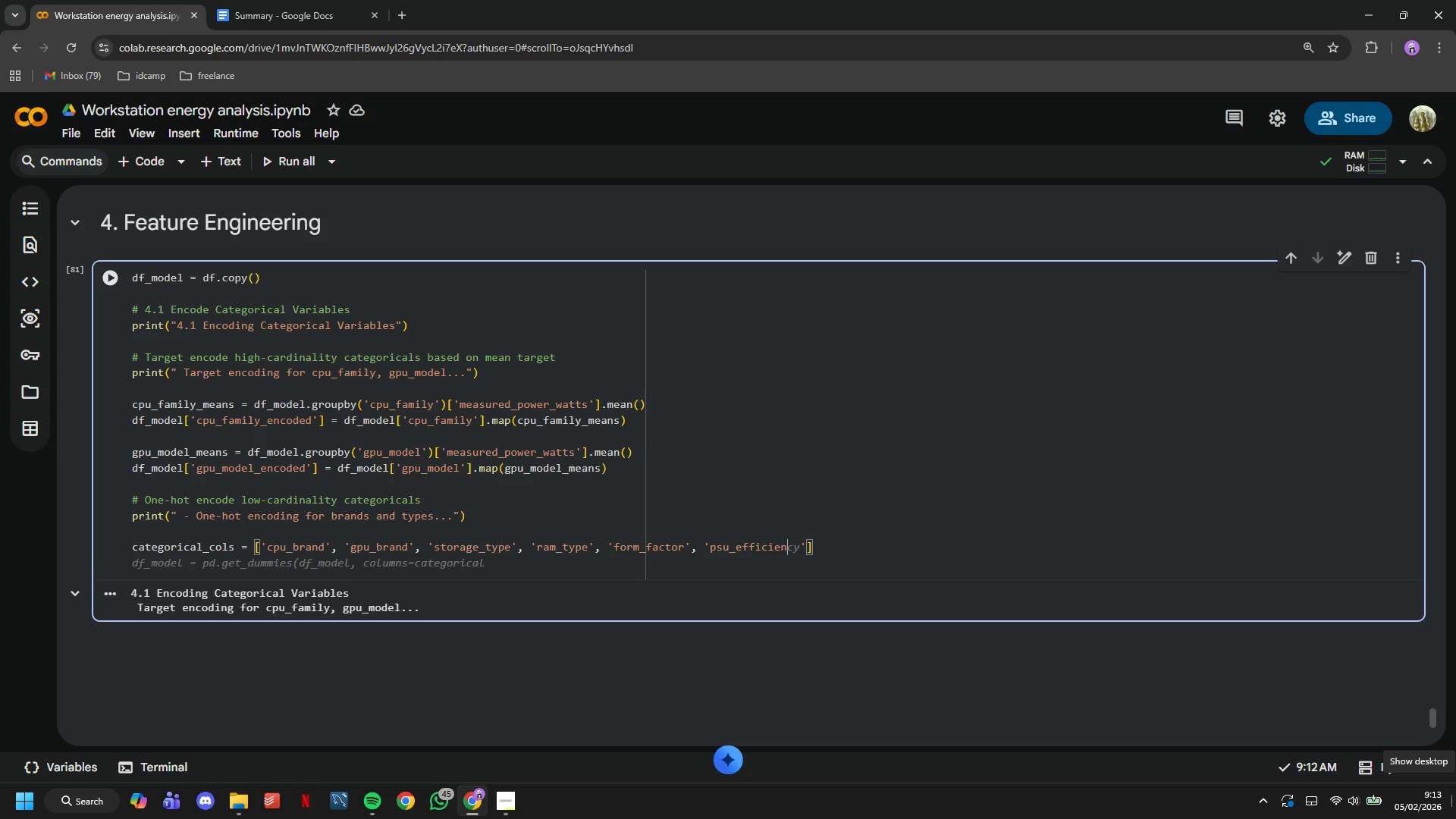 
key(ArrowRight)
 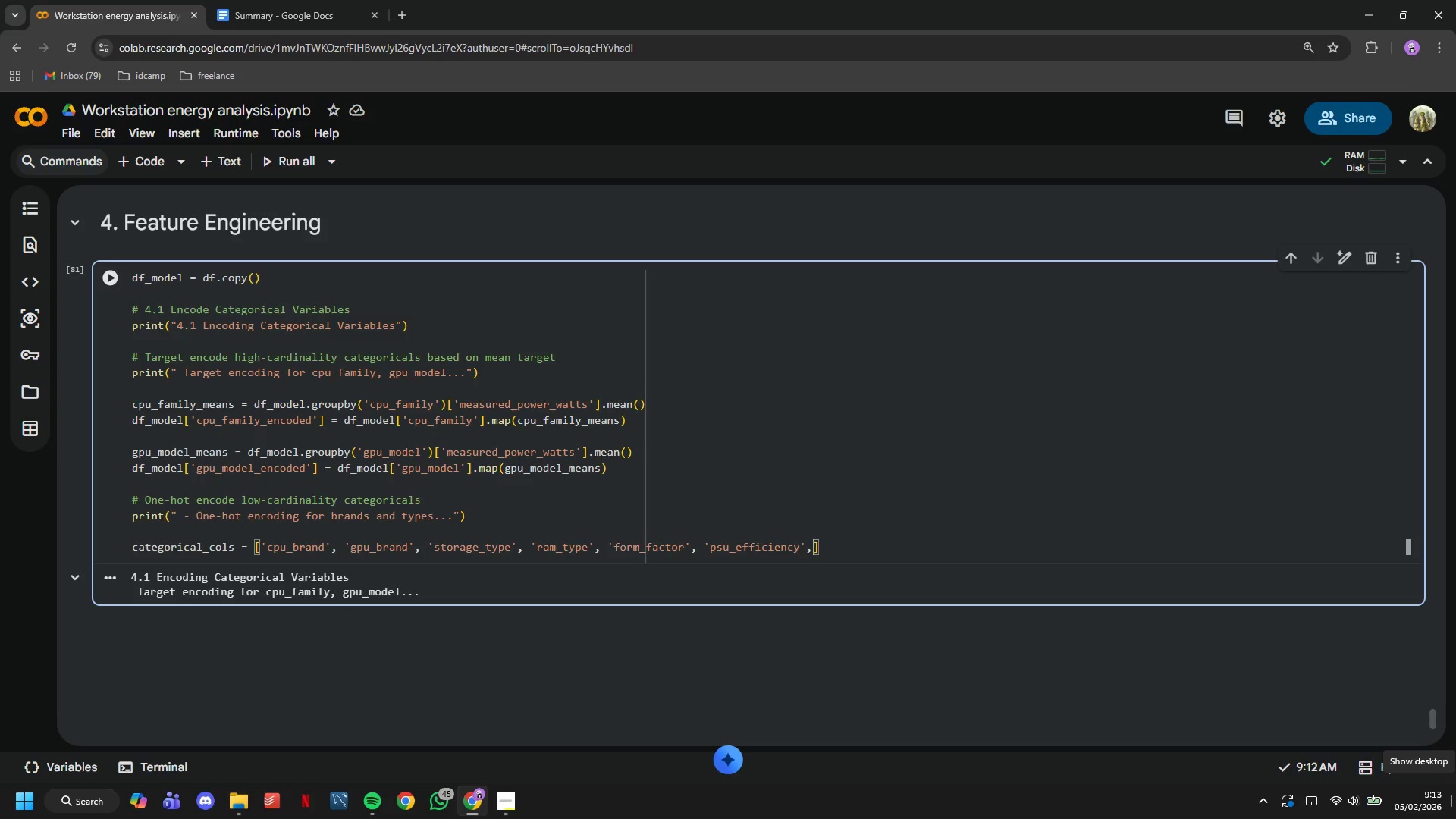 
type(, 'chipset+tier)
key(Backspace)
key(Backspace)
key(Backspace)
key(Backspace)
key(Backspace)
type(_tier)
 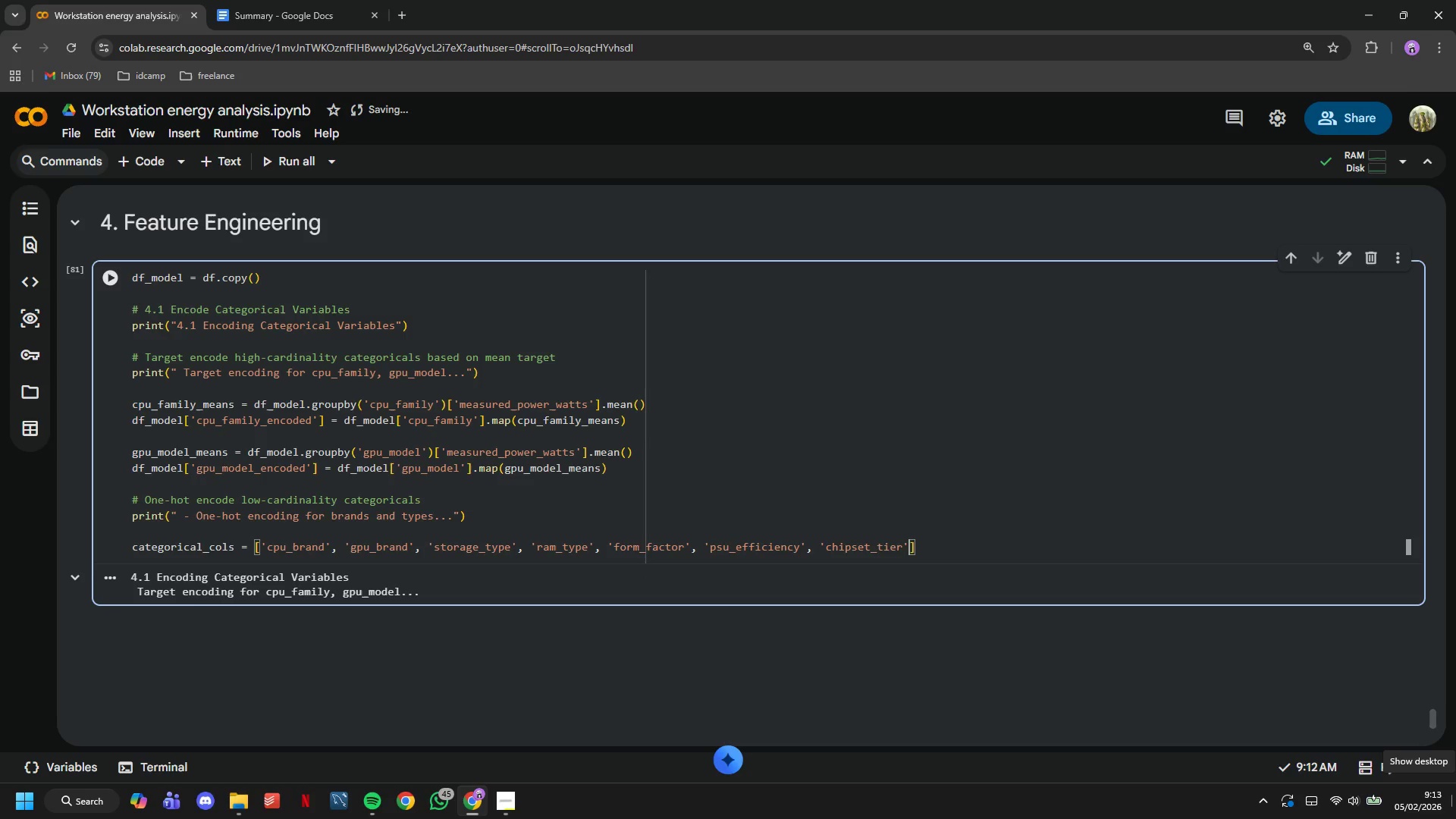 
 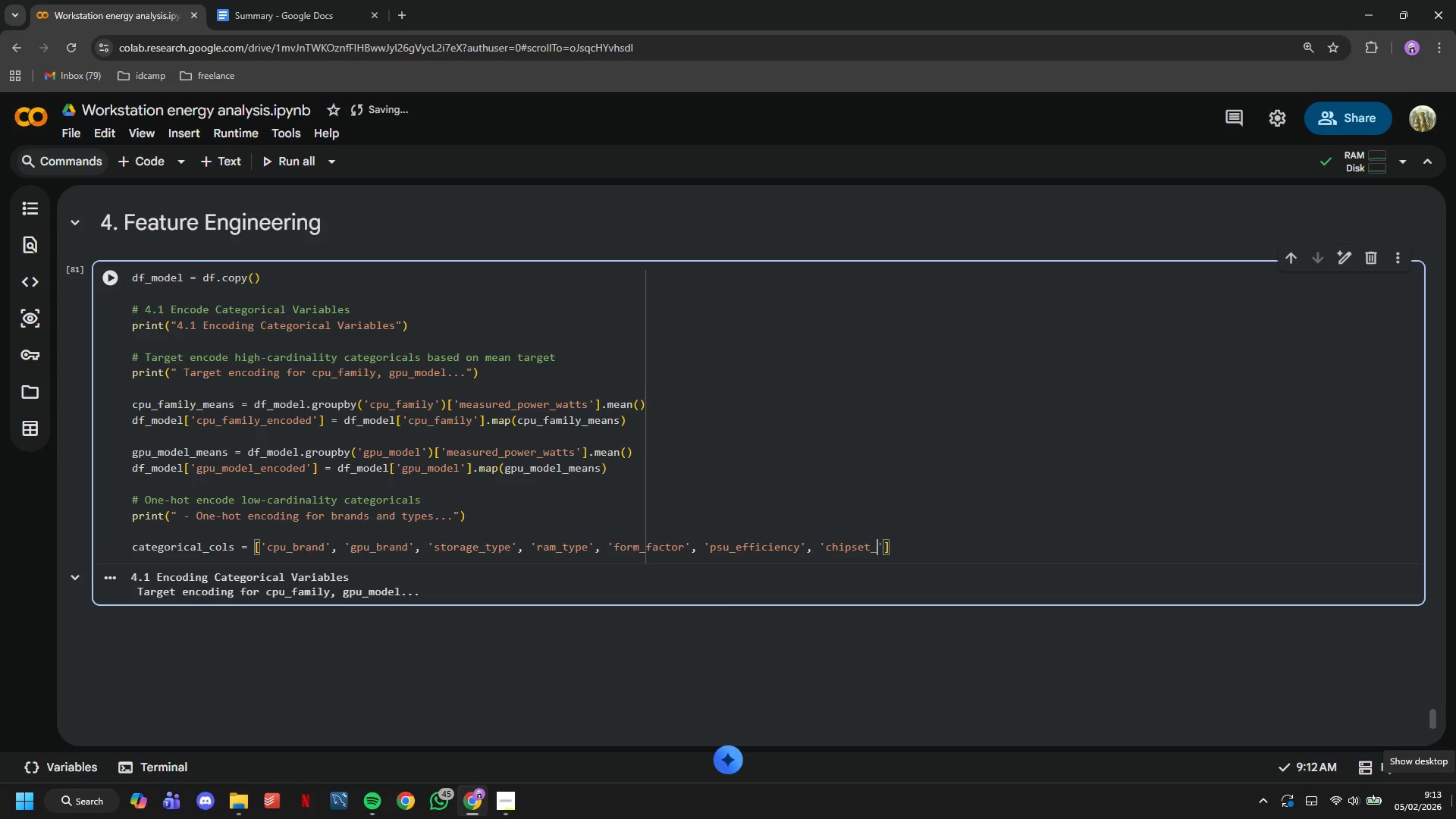 
key(ArrowRight)
 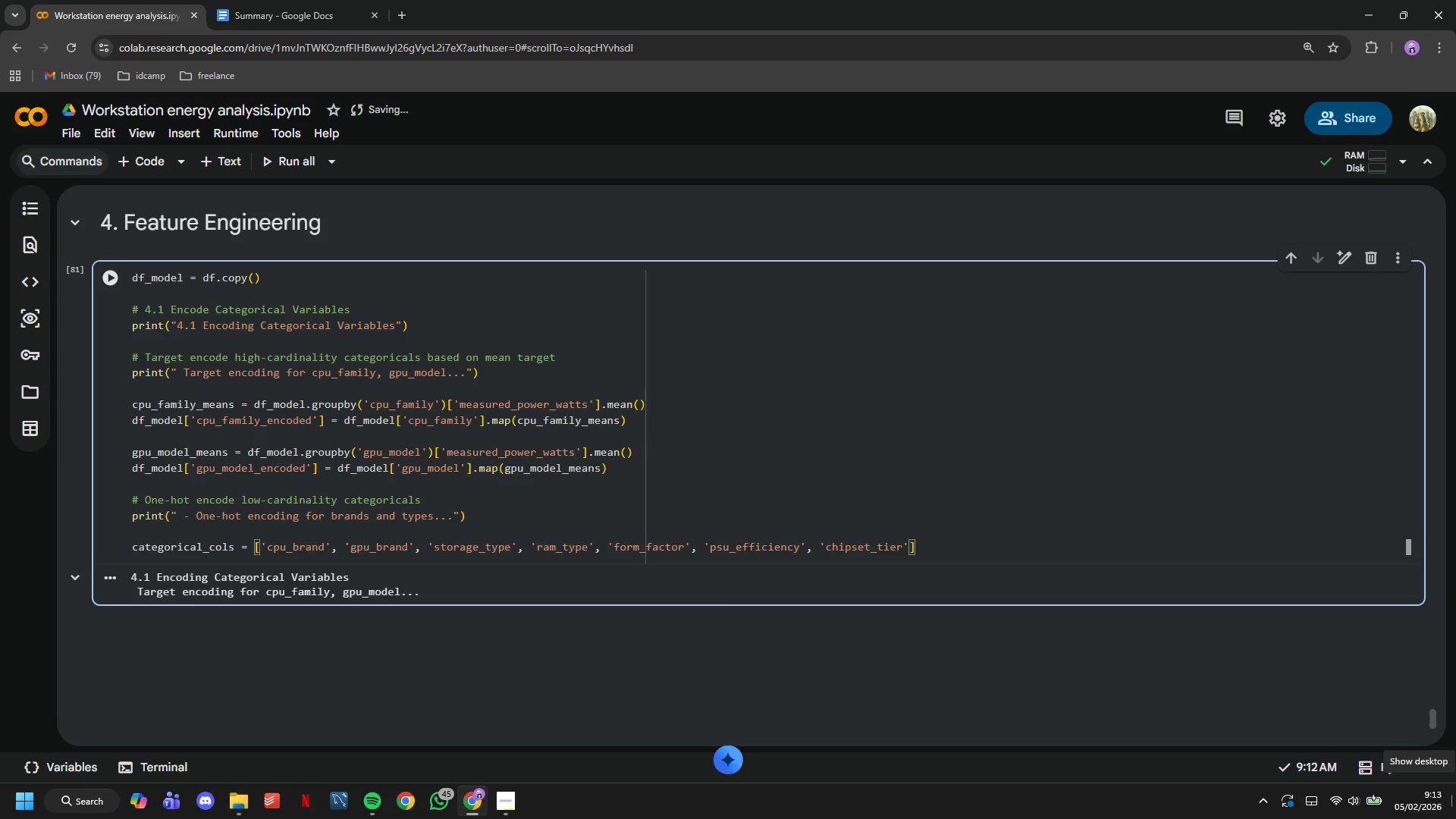 
type(, 'cooling_solution)
 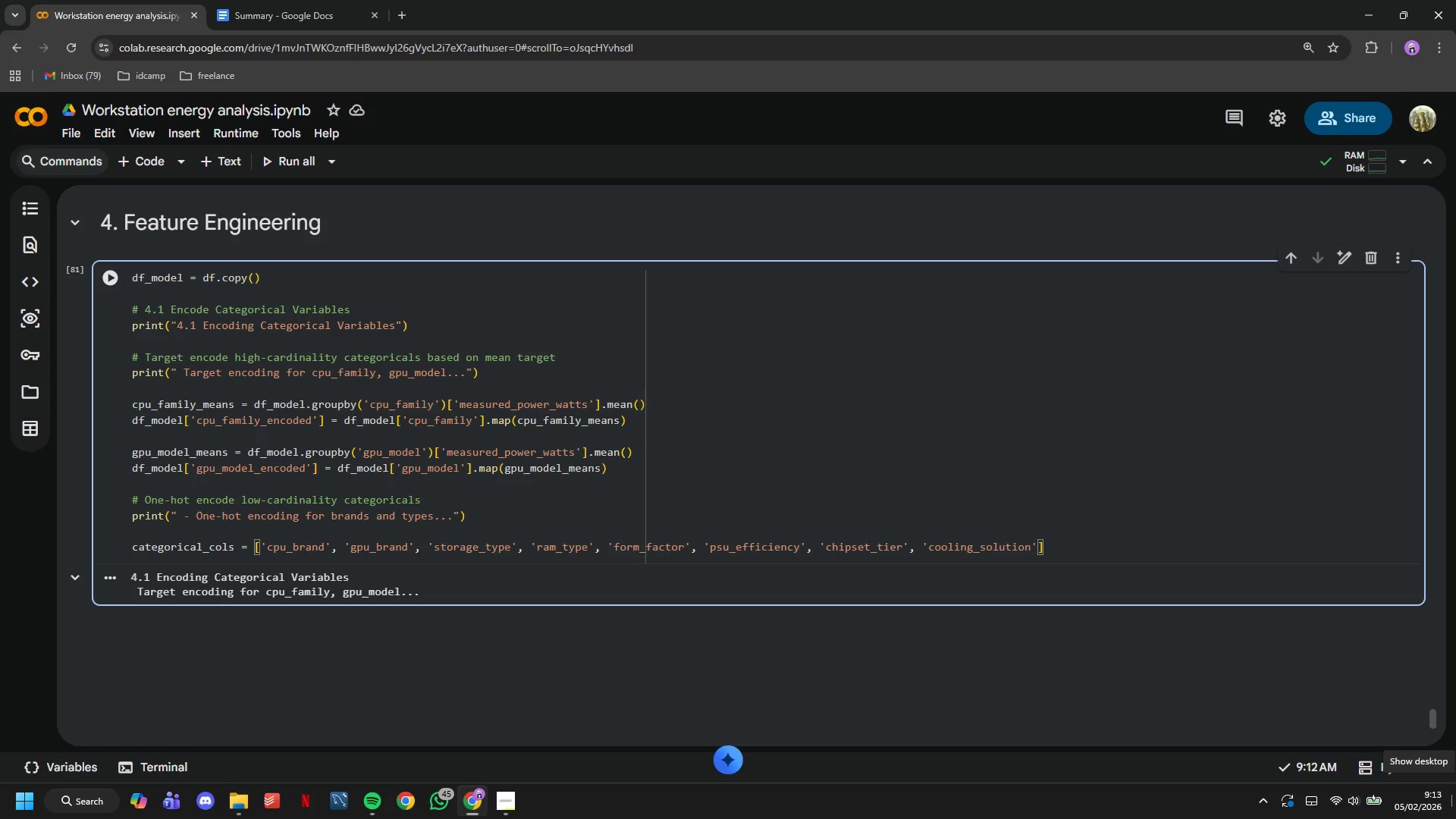 
 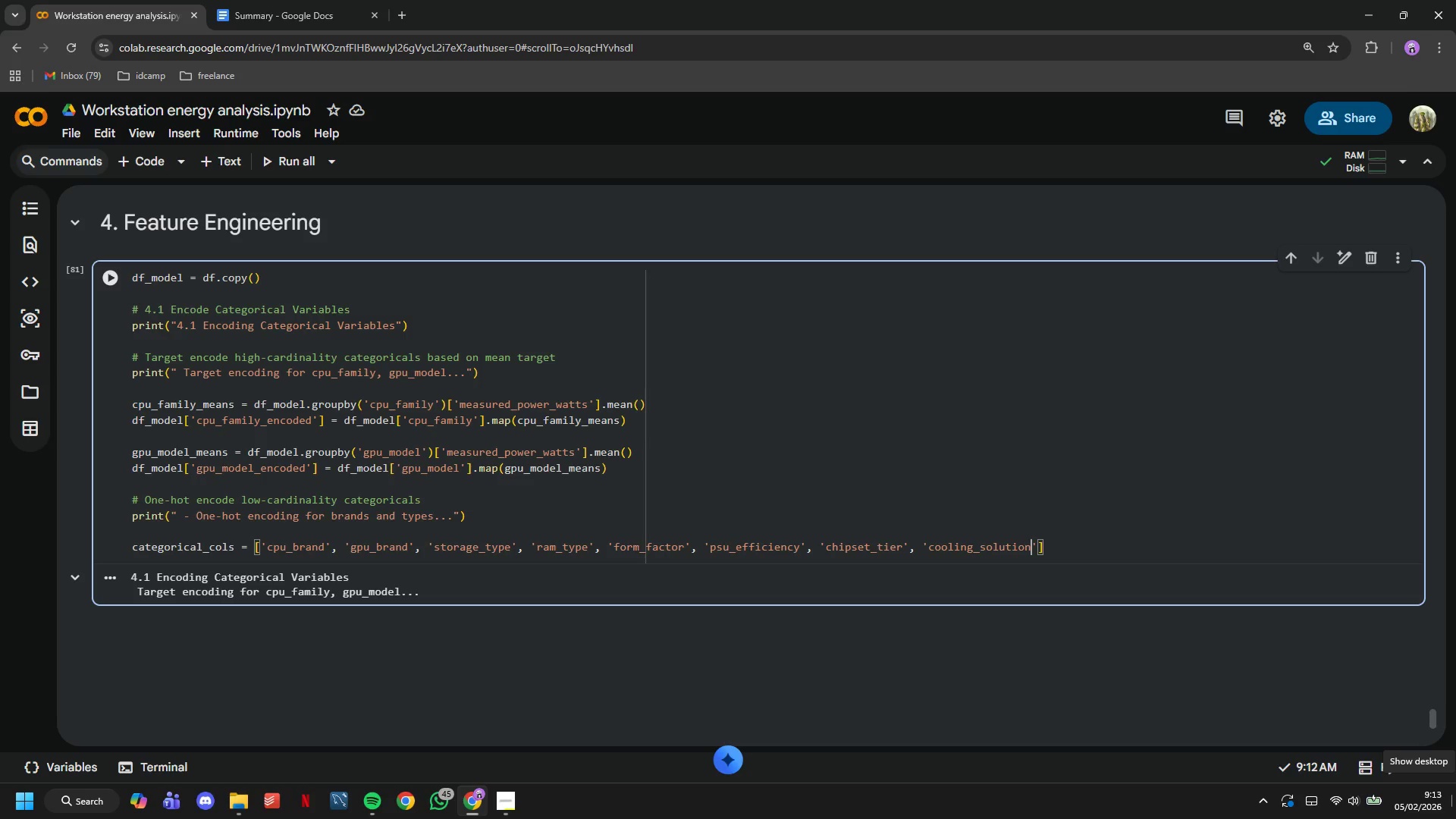 
key(ArrowRight)
 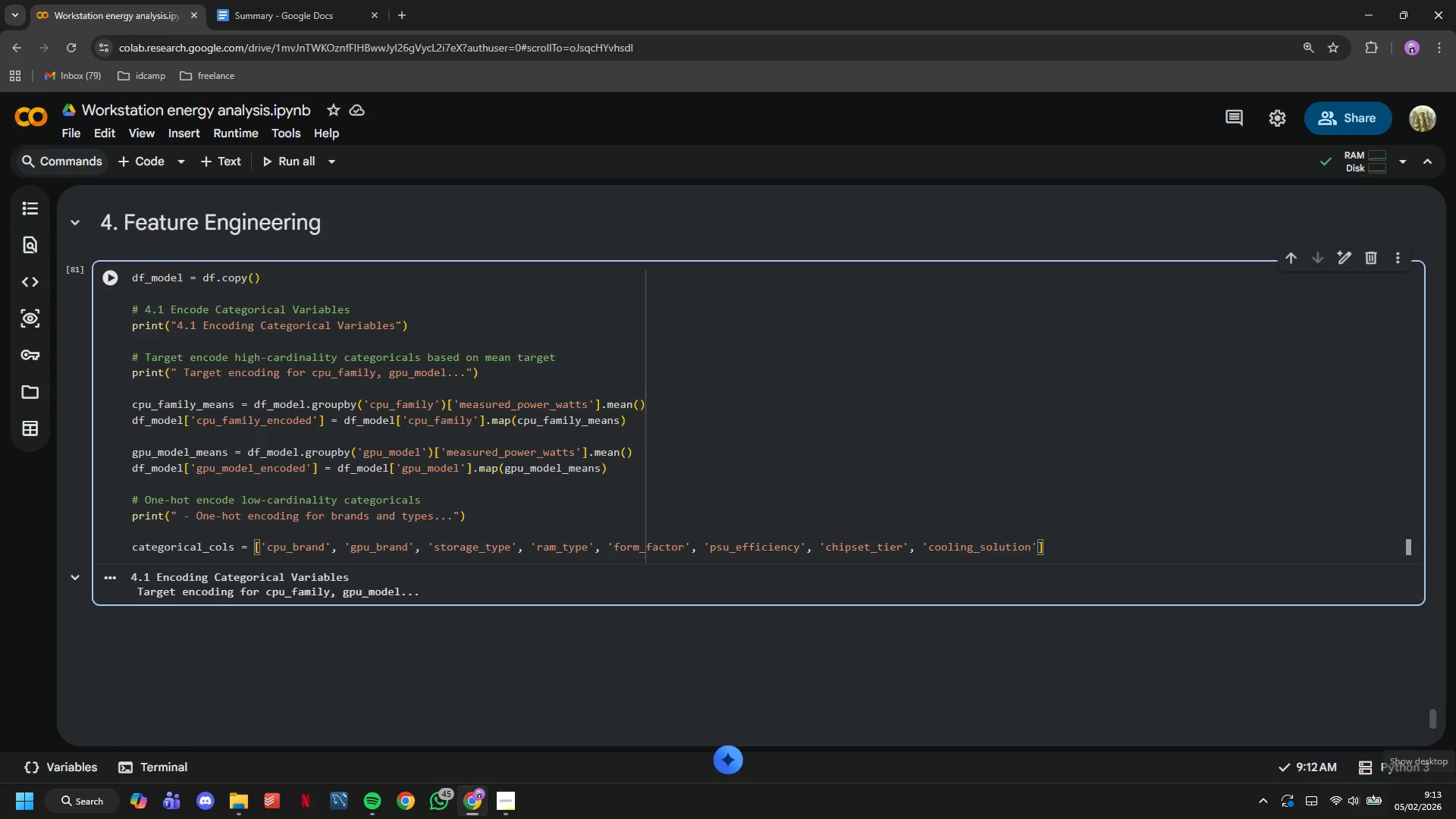 
left_click([119, 289])
 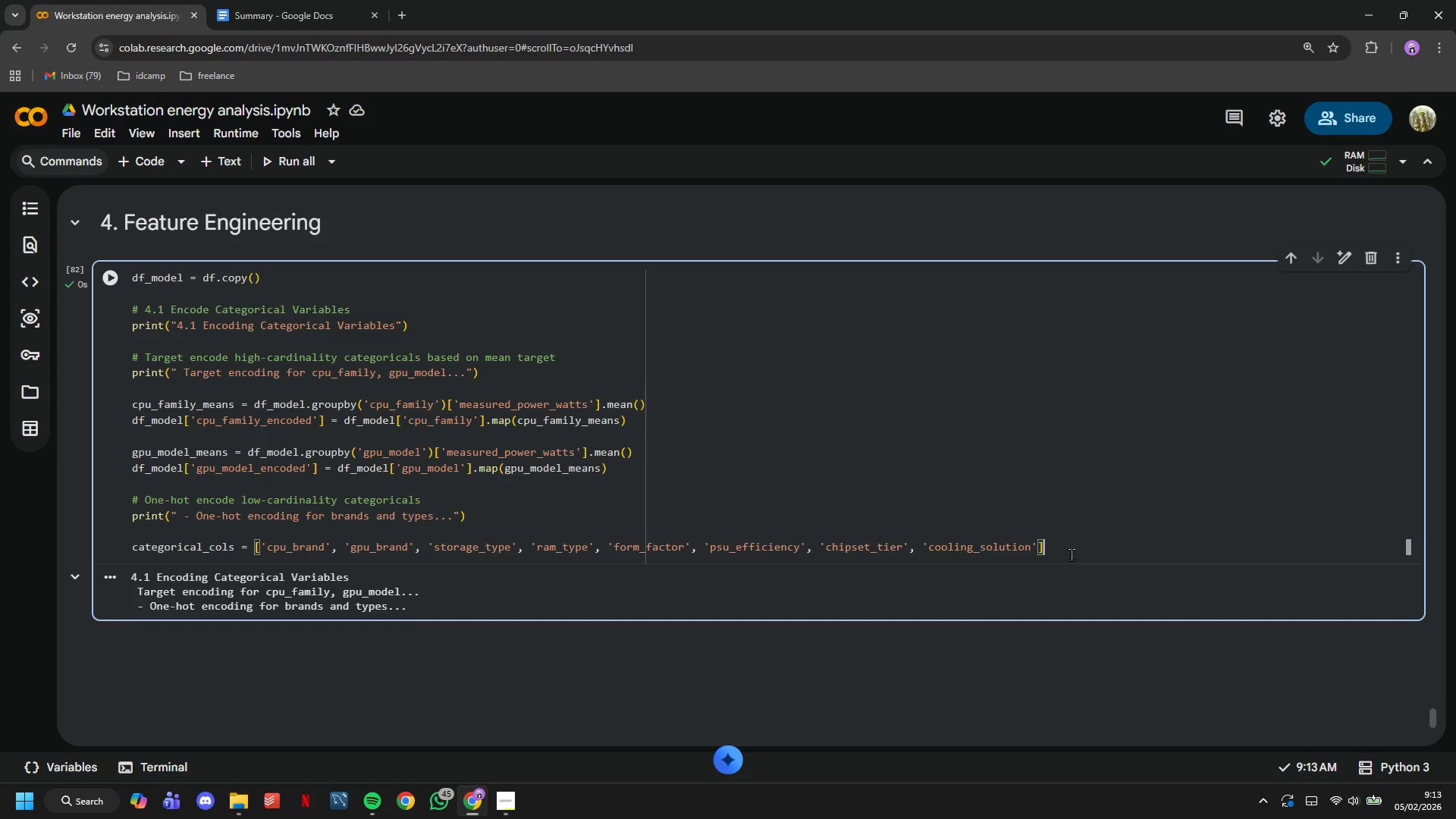 
key(Enter)
 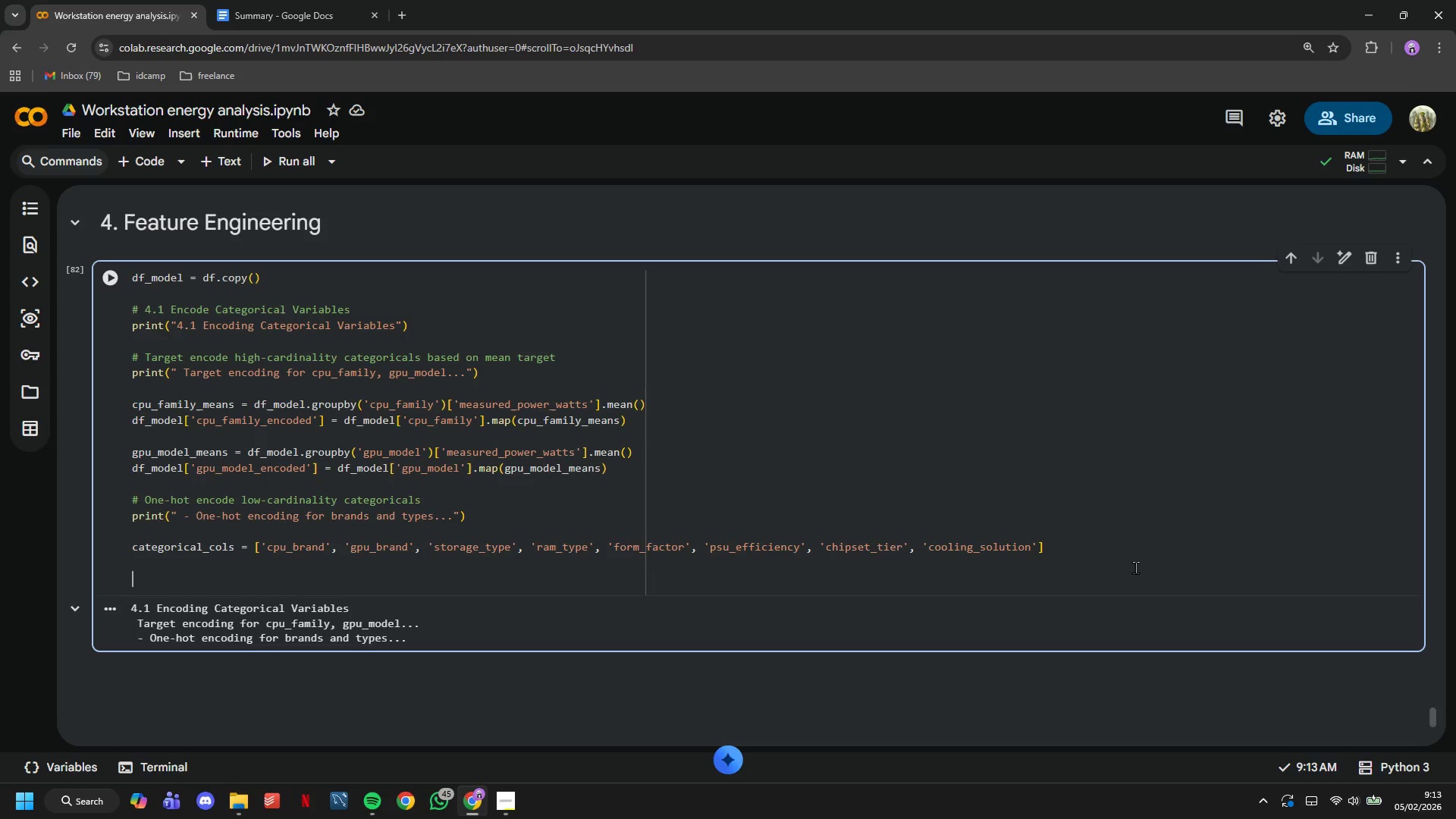 
key(Enter)
 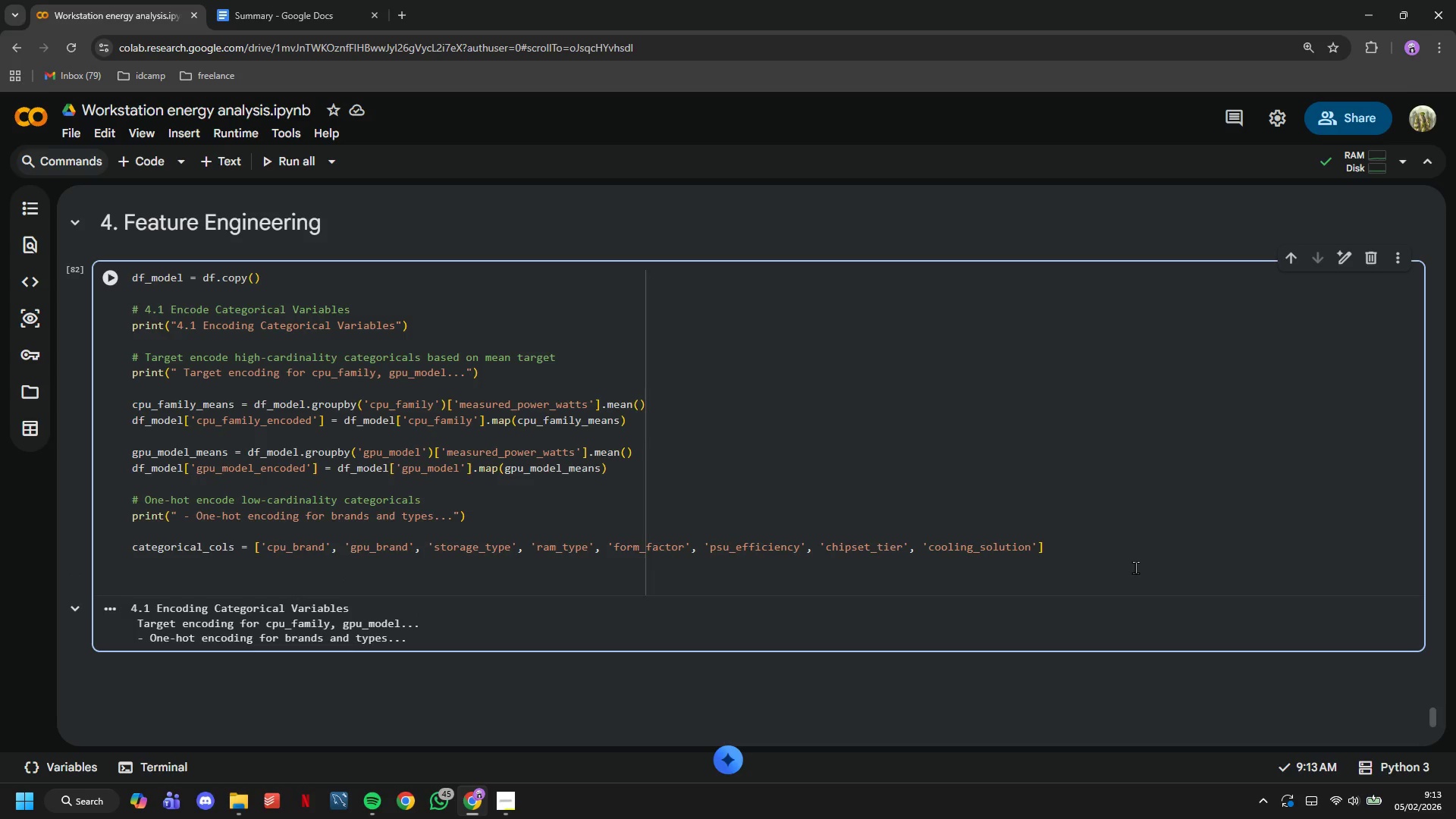 
type(df_encoded = pd.get_di)
key(Backspace)
type(umme)
key(Backspace)
type(ies(df_model, columns )
key(Backspace)
type(=ca)
key(Tab)
 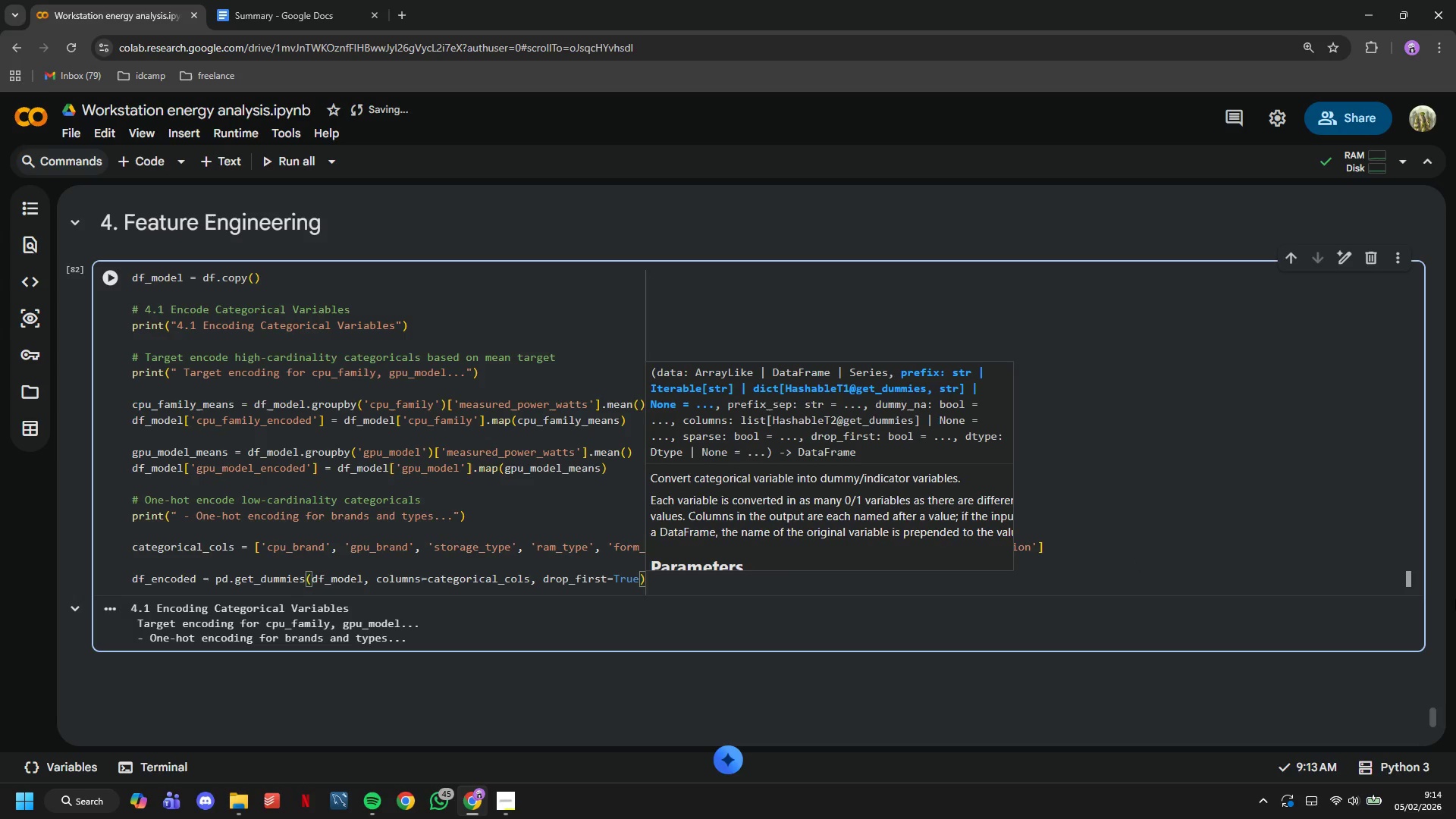 
wait(10.73)
 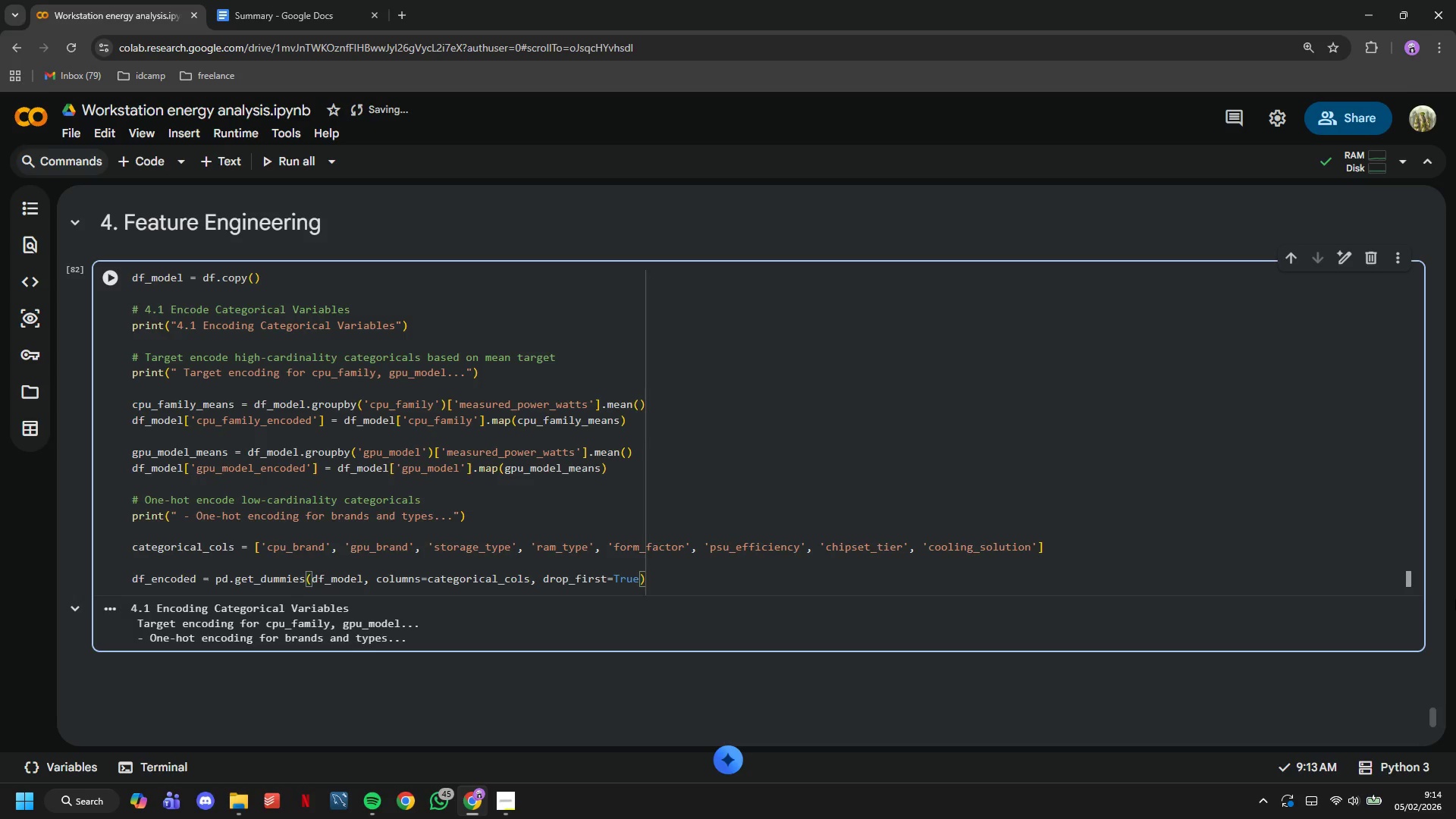 
left_click([116, 284])
 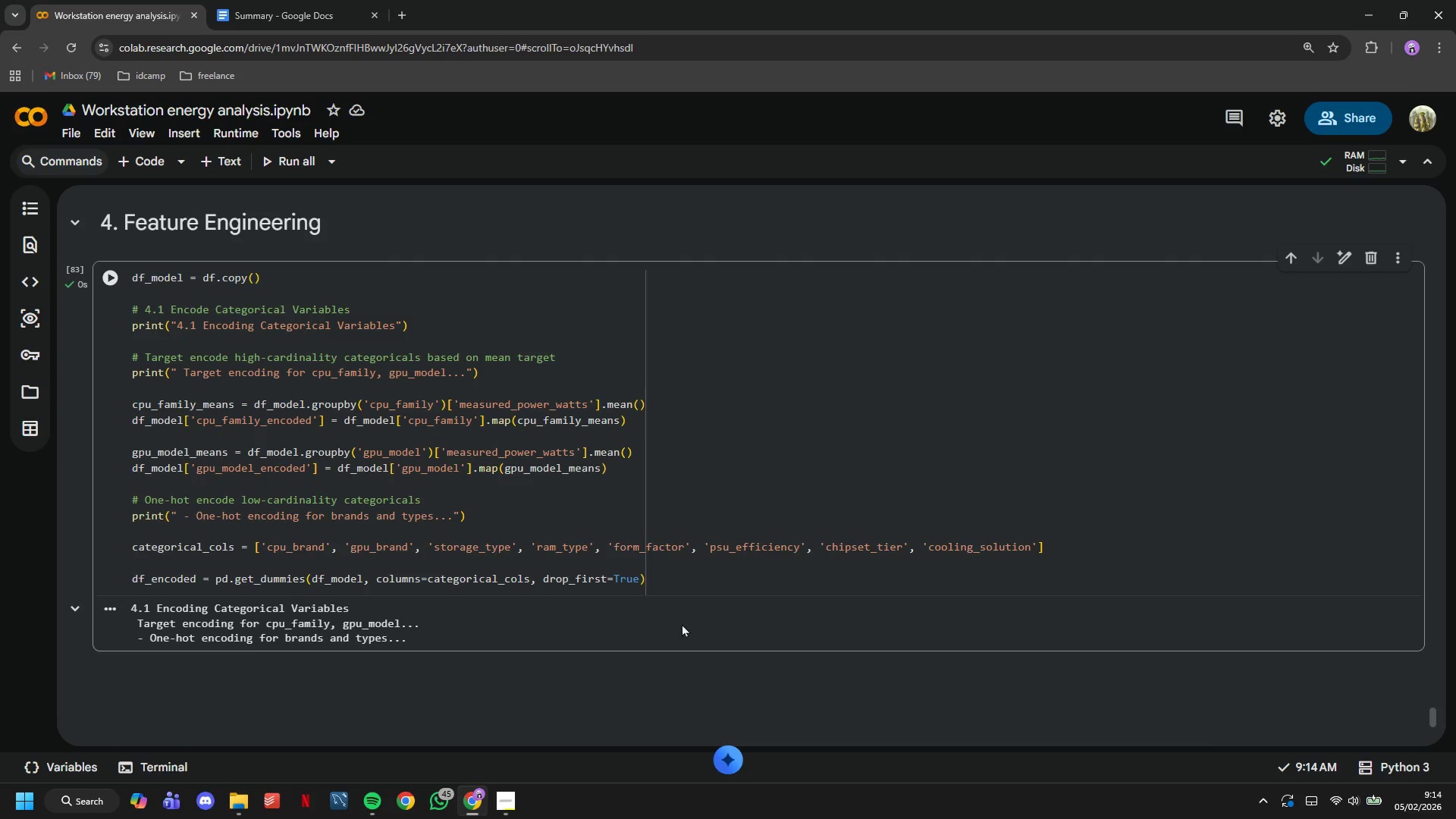 
left_click([684, 579])
 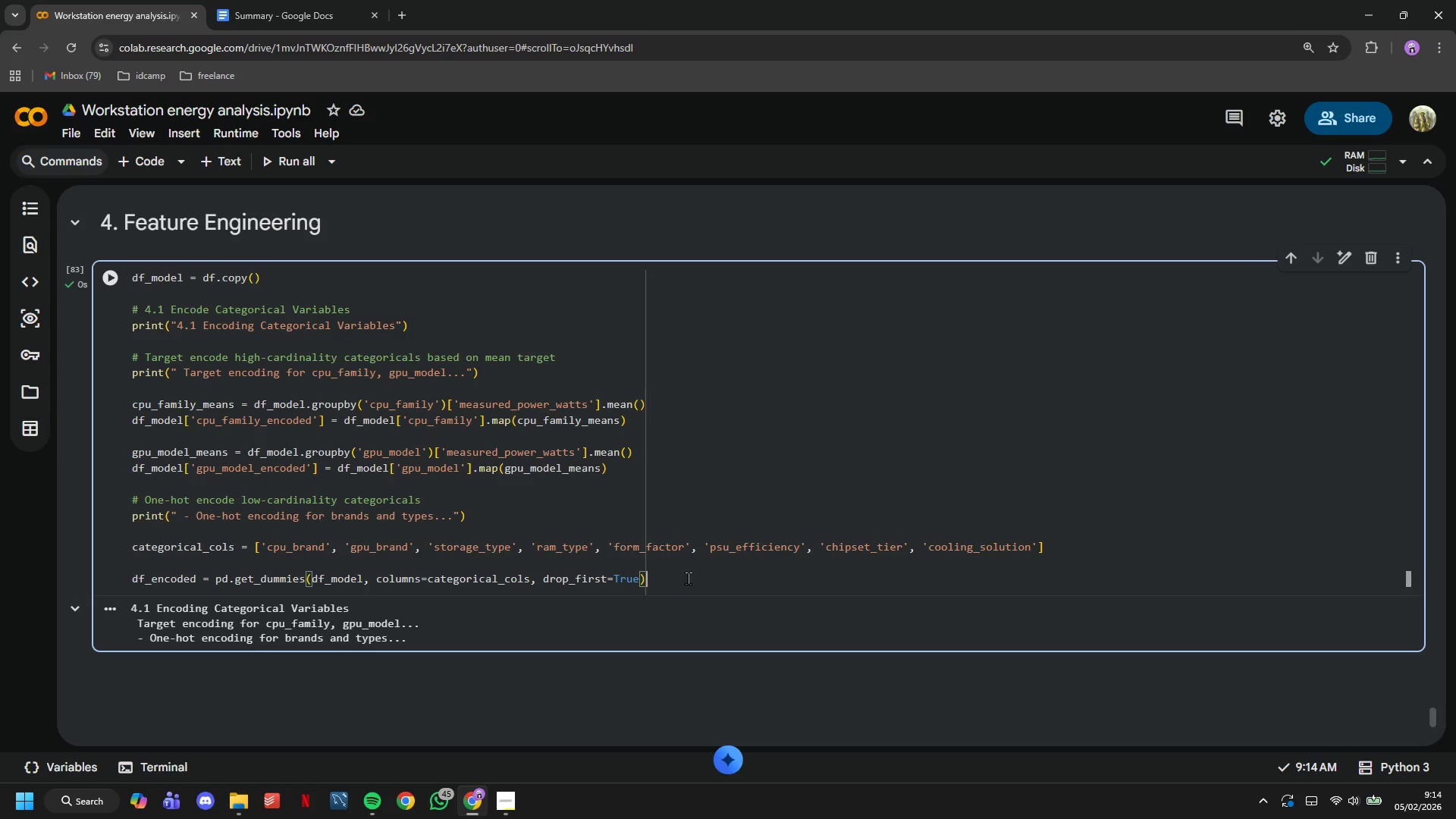 
key(Enter)